 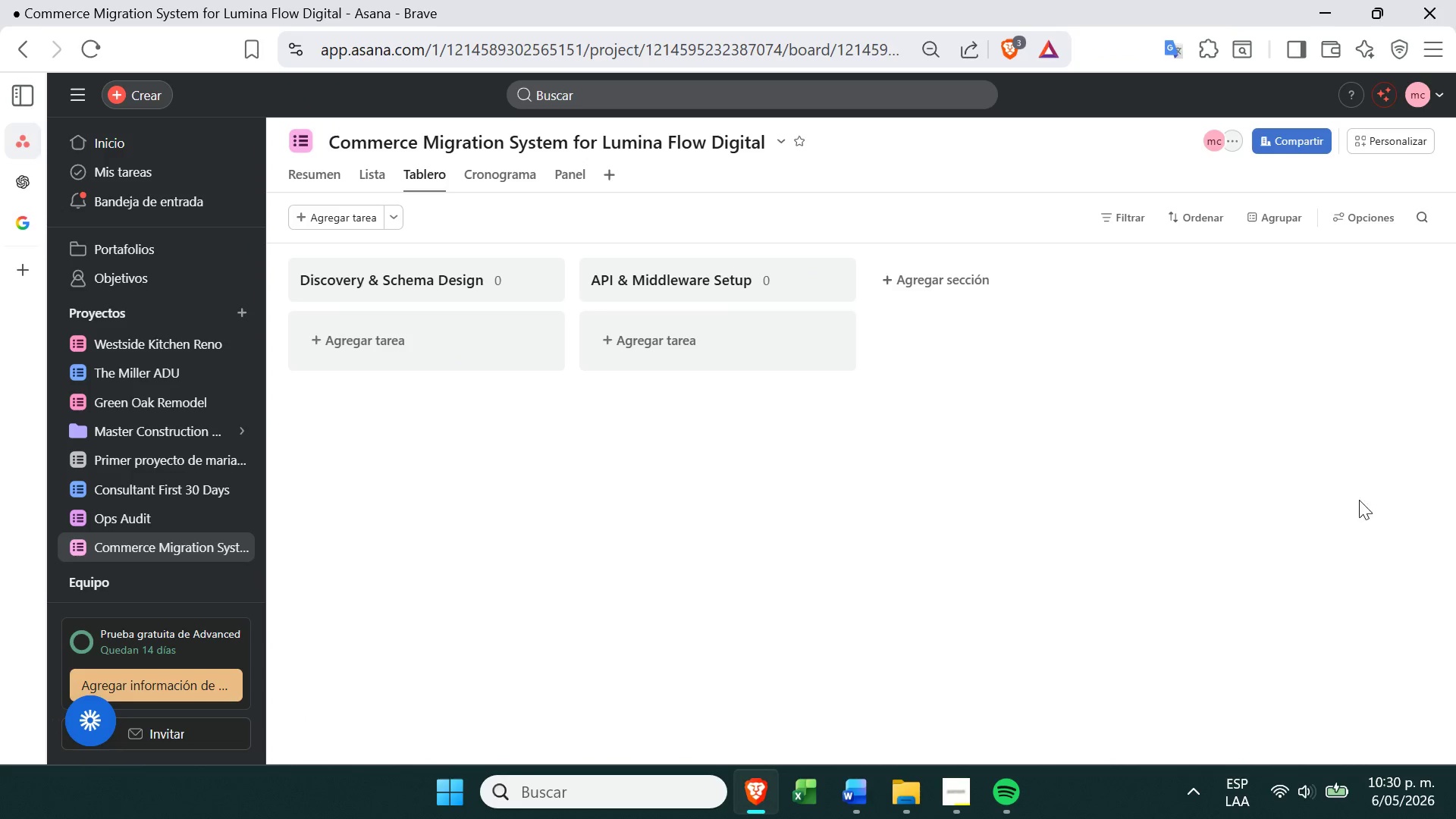 
left_click([885, 269])
 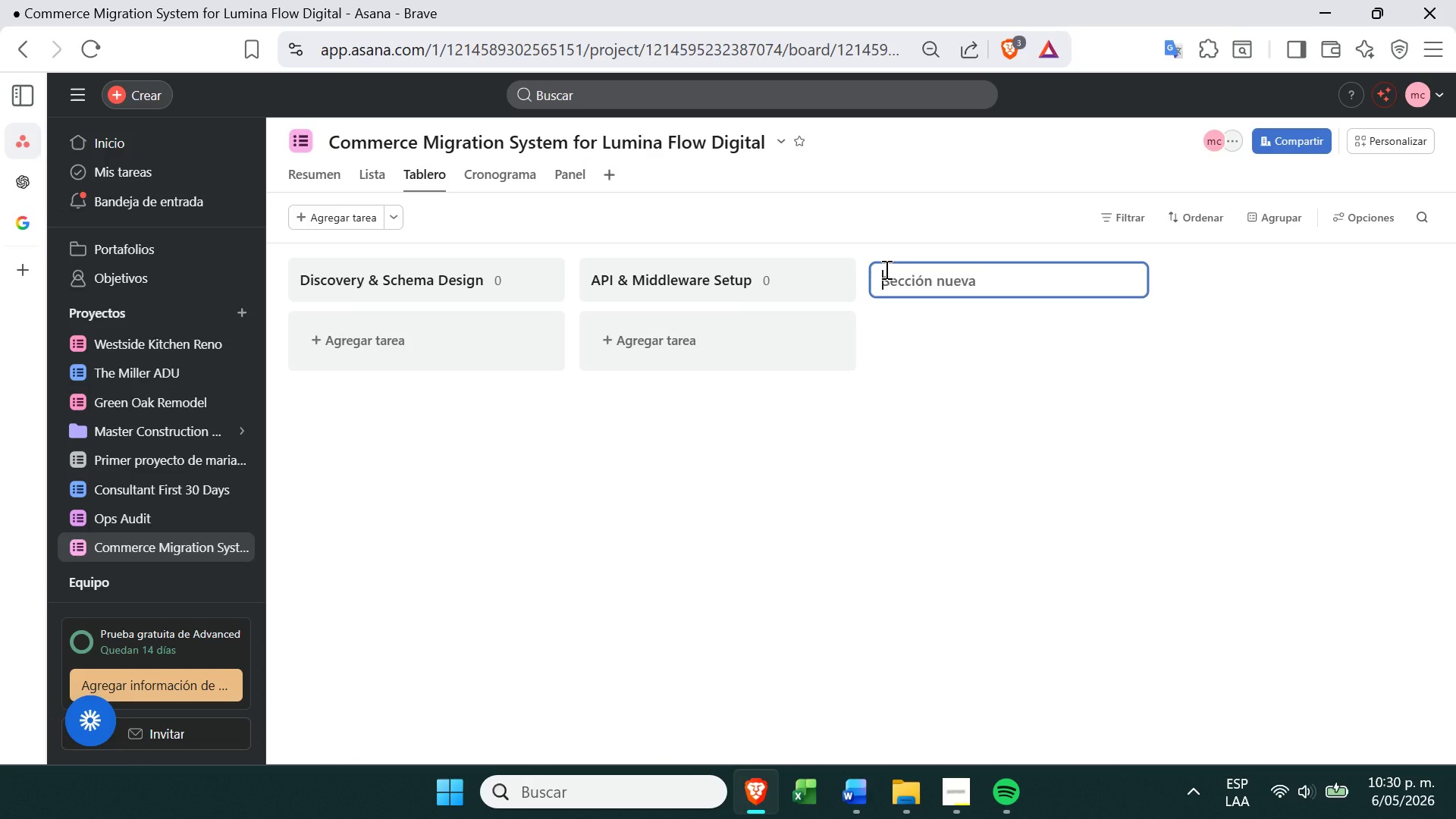 
key(Control+V)
 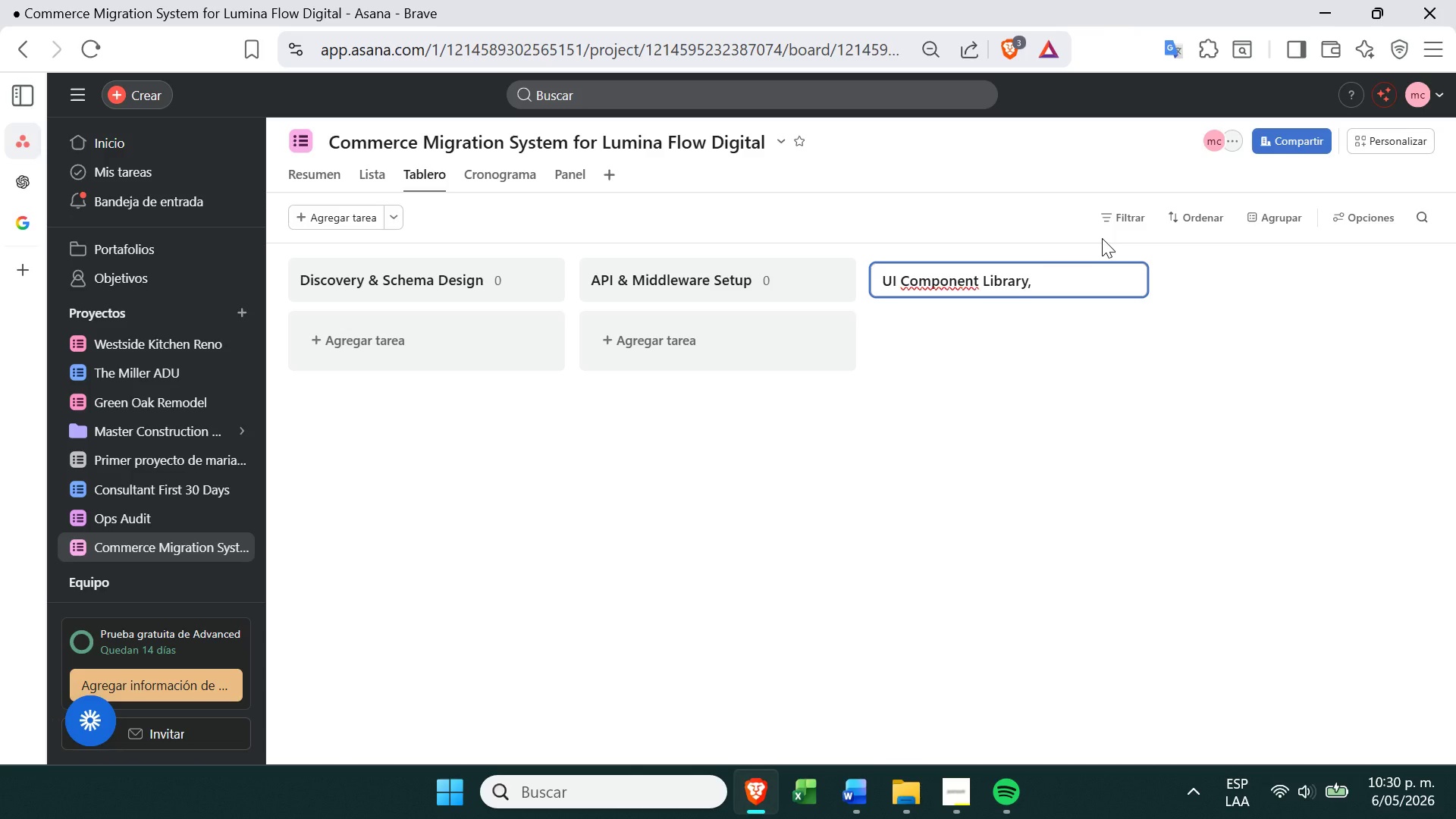 
key(Backspace)
 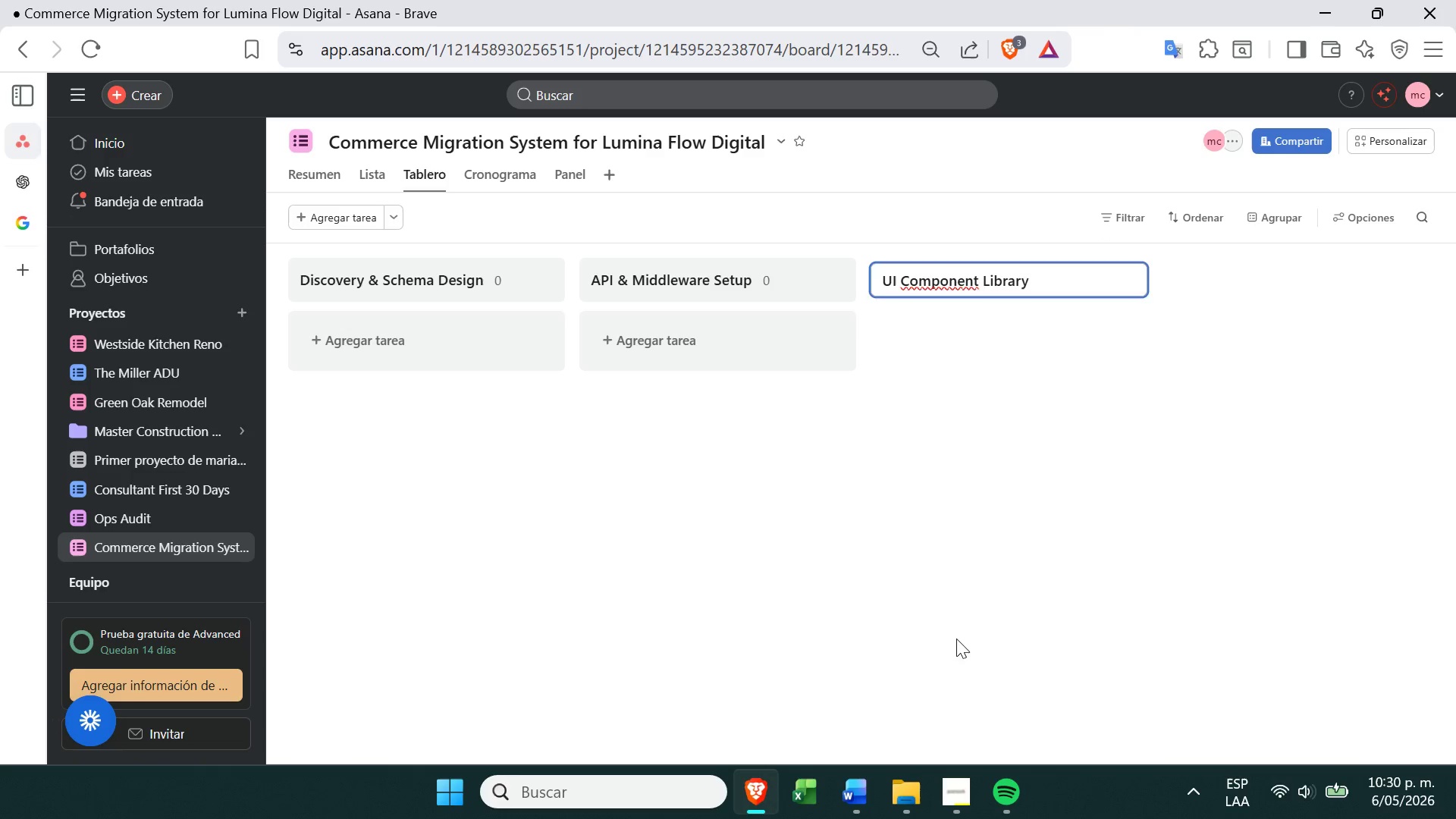 
left_click([953, 635])
 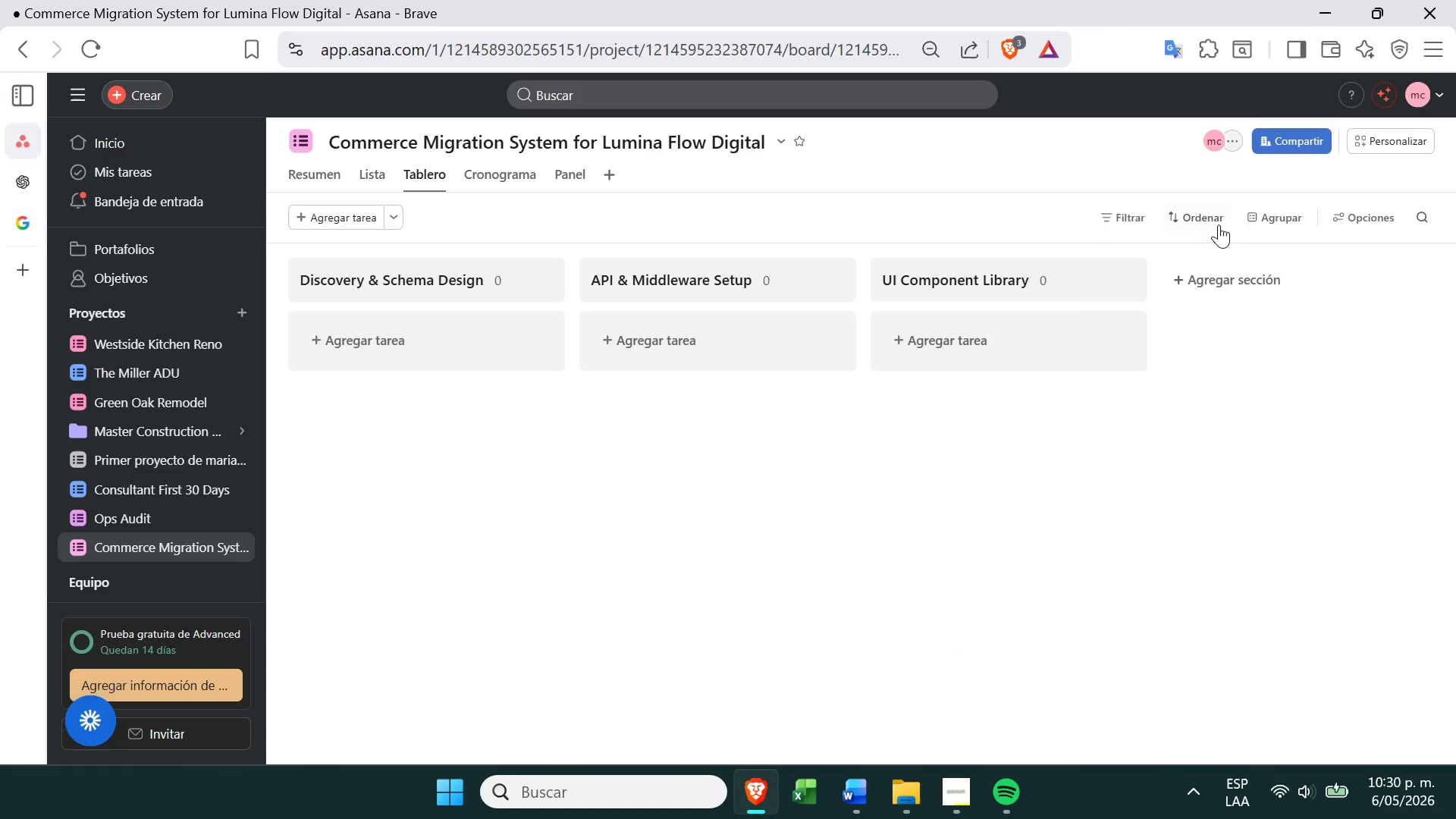 
left_click([1225, 275])
 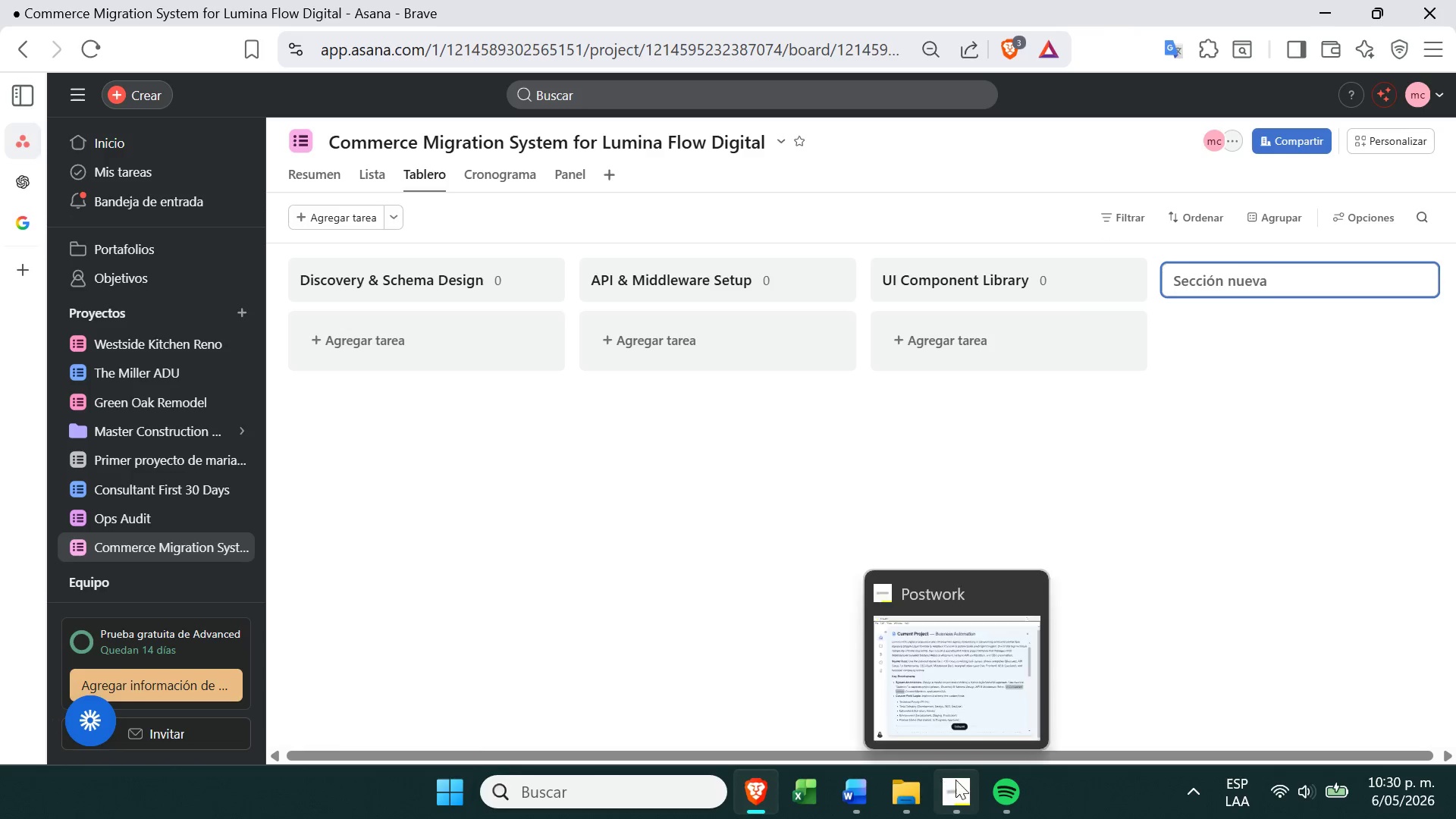 
left_click([971, 786])